 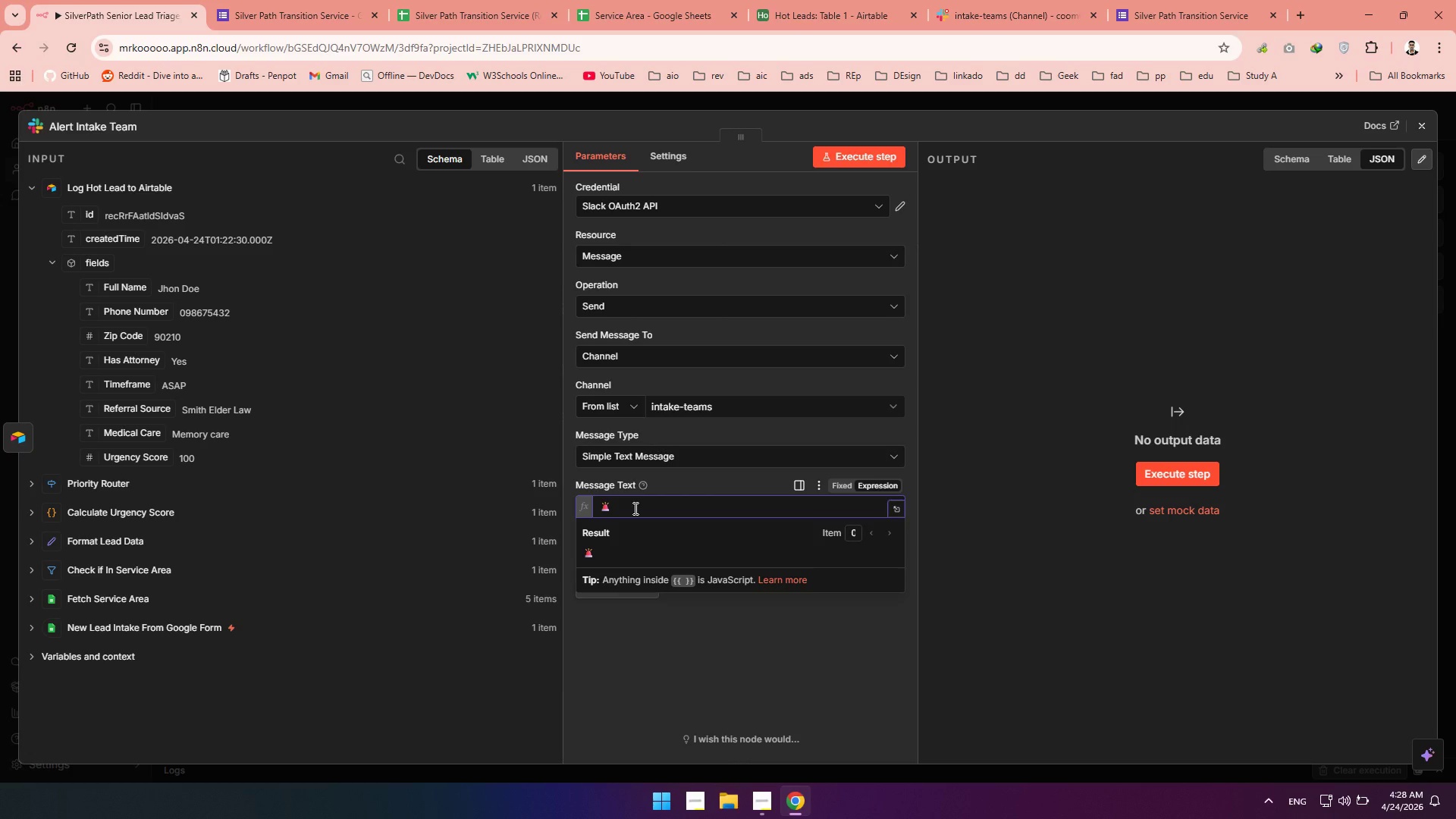 
type(New)
 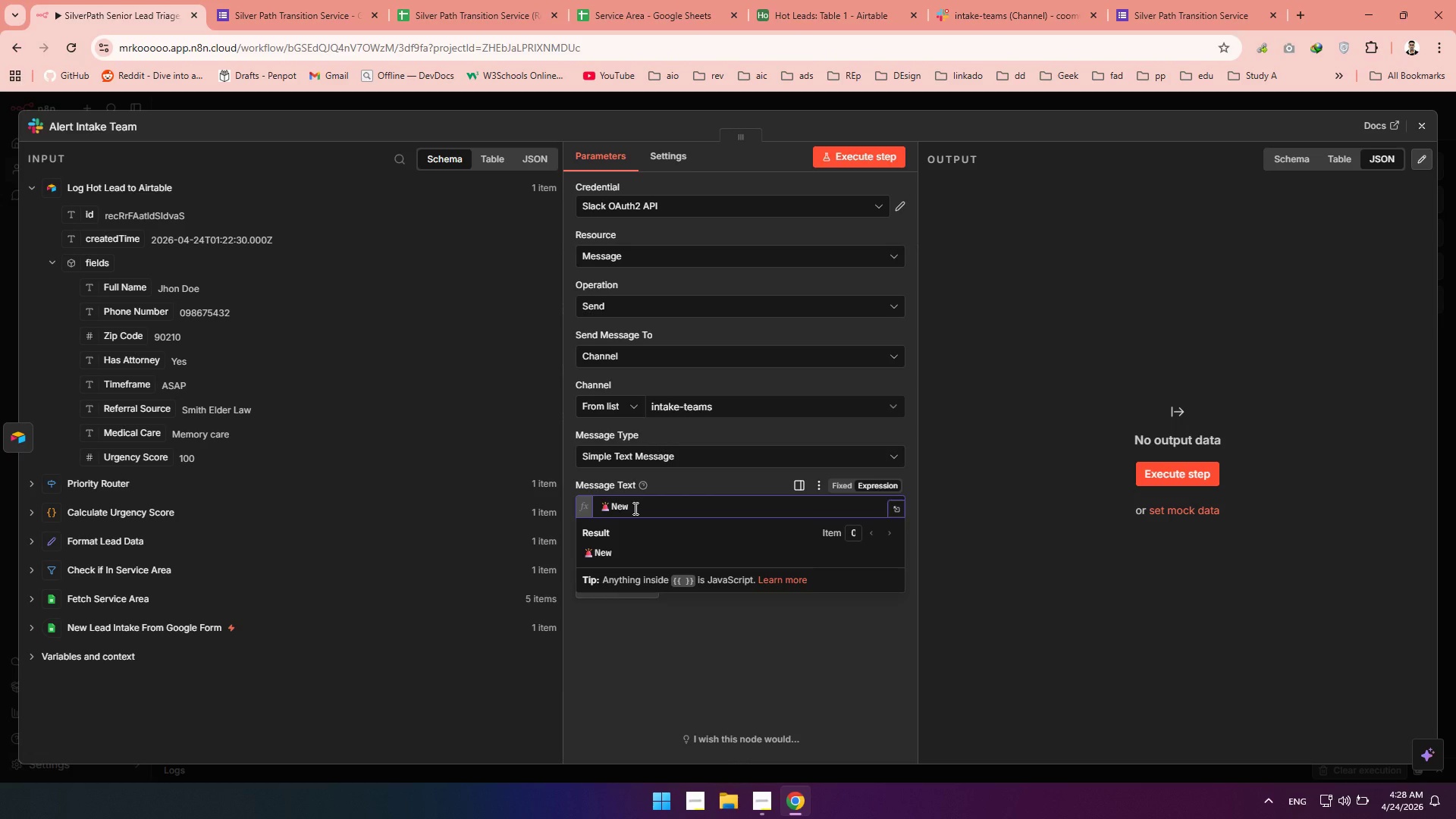 
wait(8.69)
 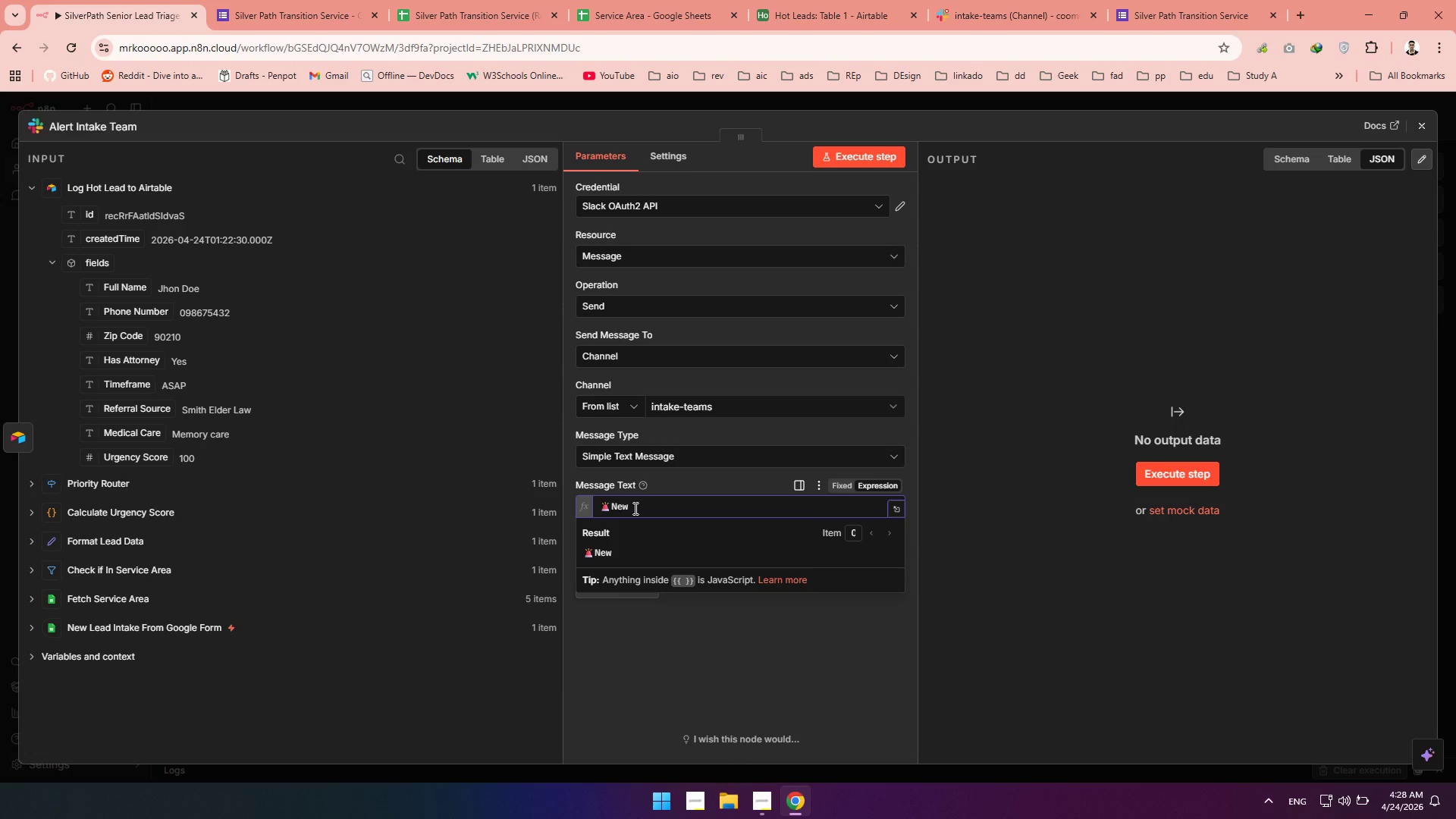 
key(Backspace)
key(Backspace)
key(Backspace)
type( CRISIS MOVE DETECTED)
 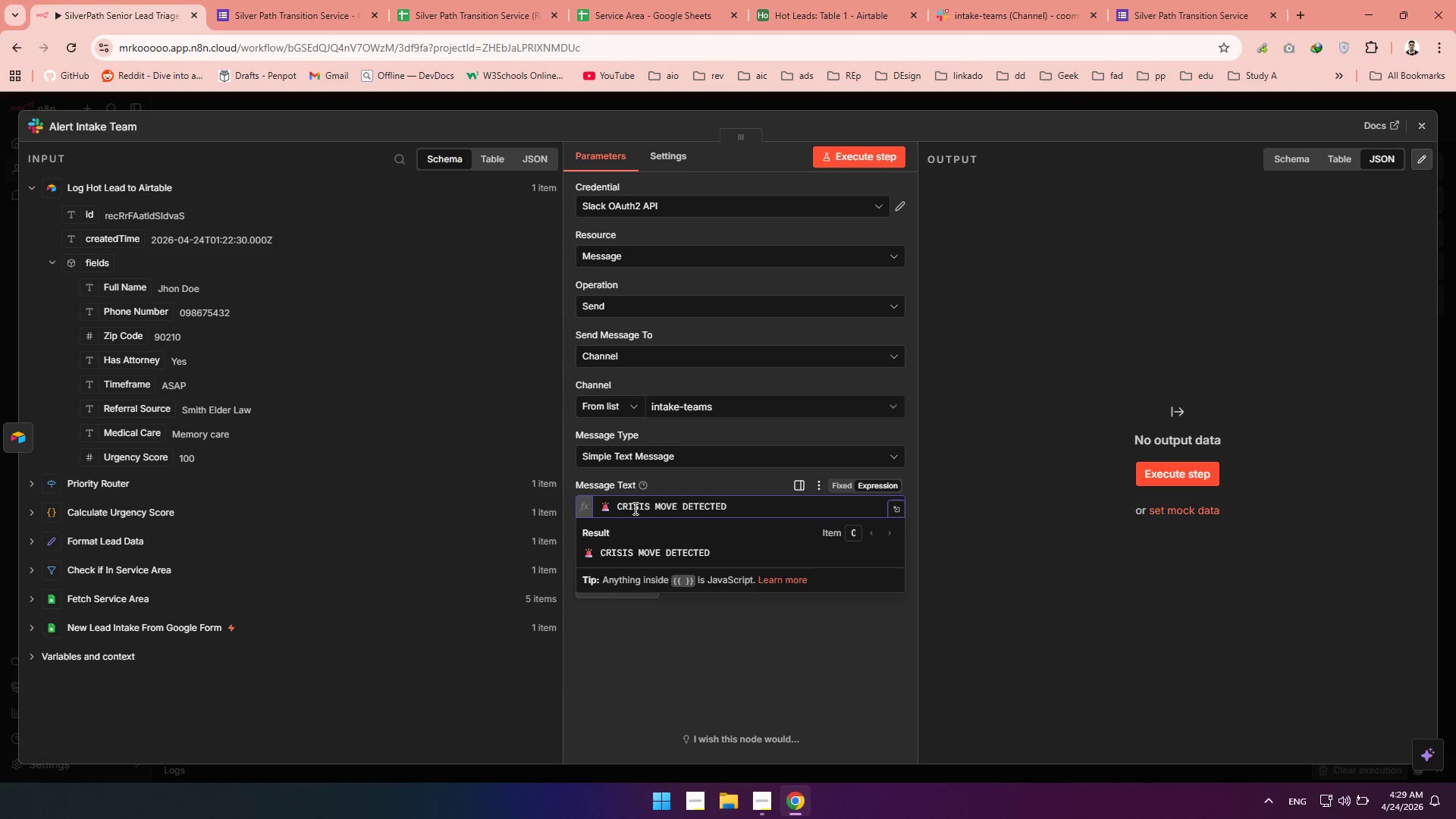 
key(Shift+Semicolon)
 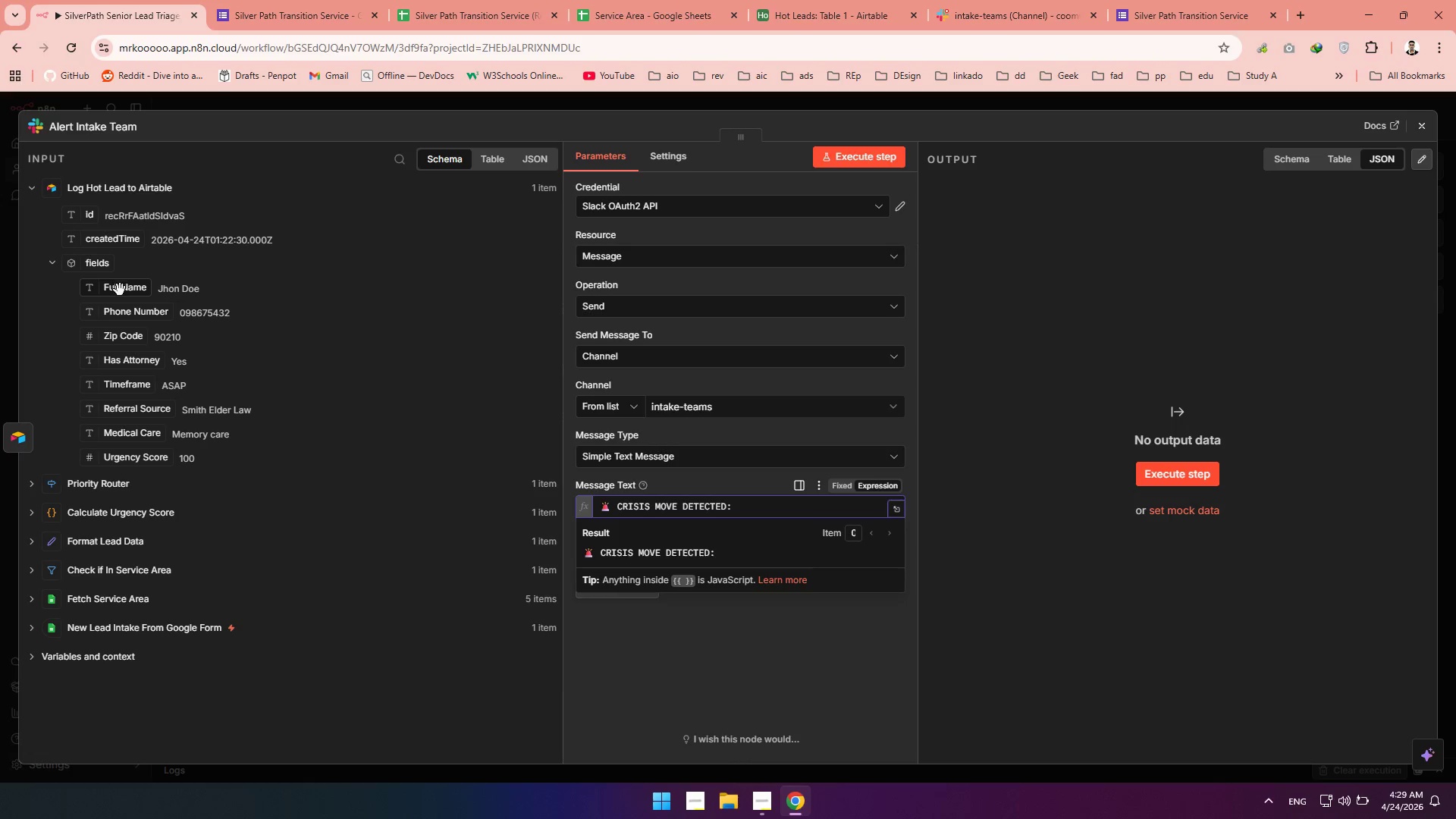 
left_click_drag(start_coordinate=[120, 290], to_coordinate=[124, 286])
 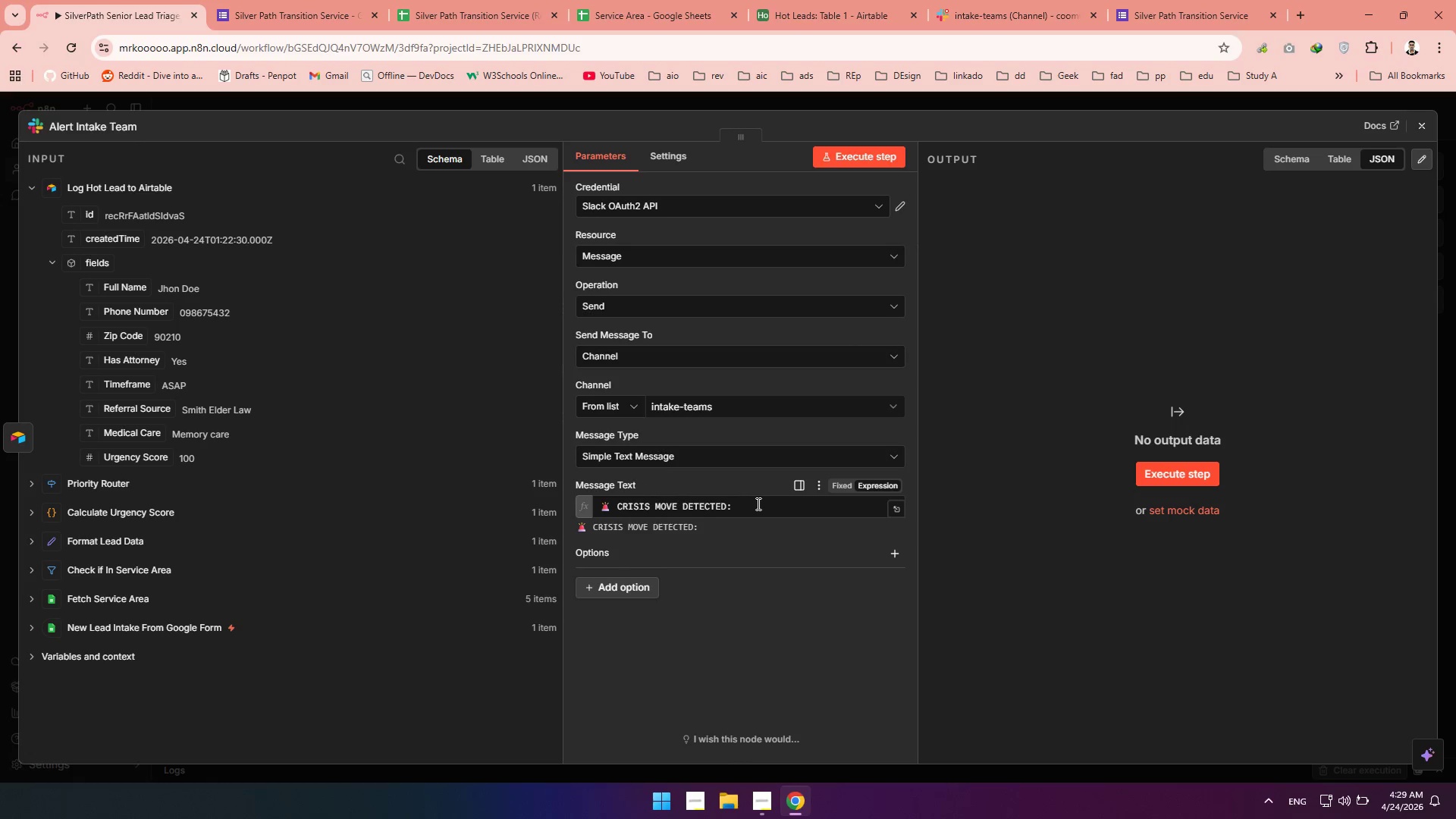 
left_click([757, 504])
 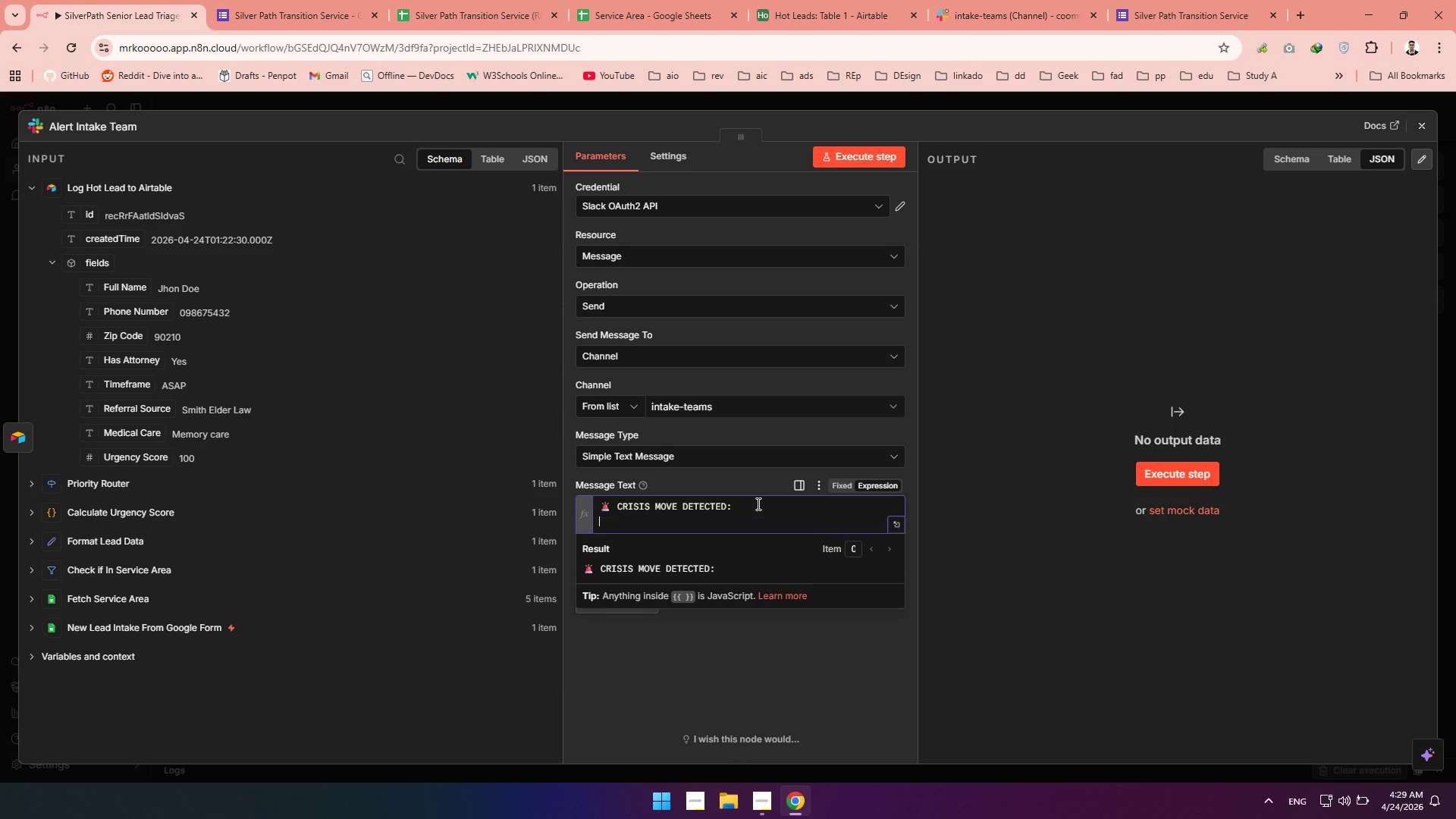 
key(Enter)
 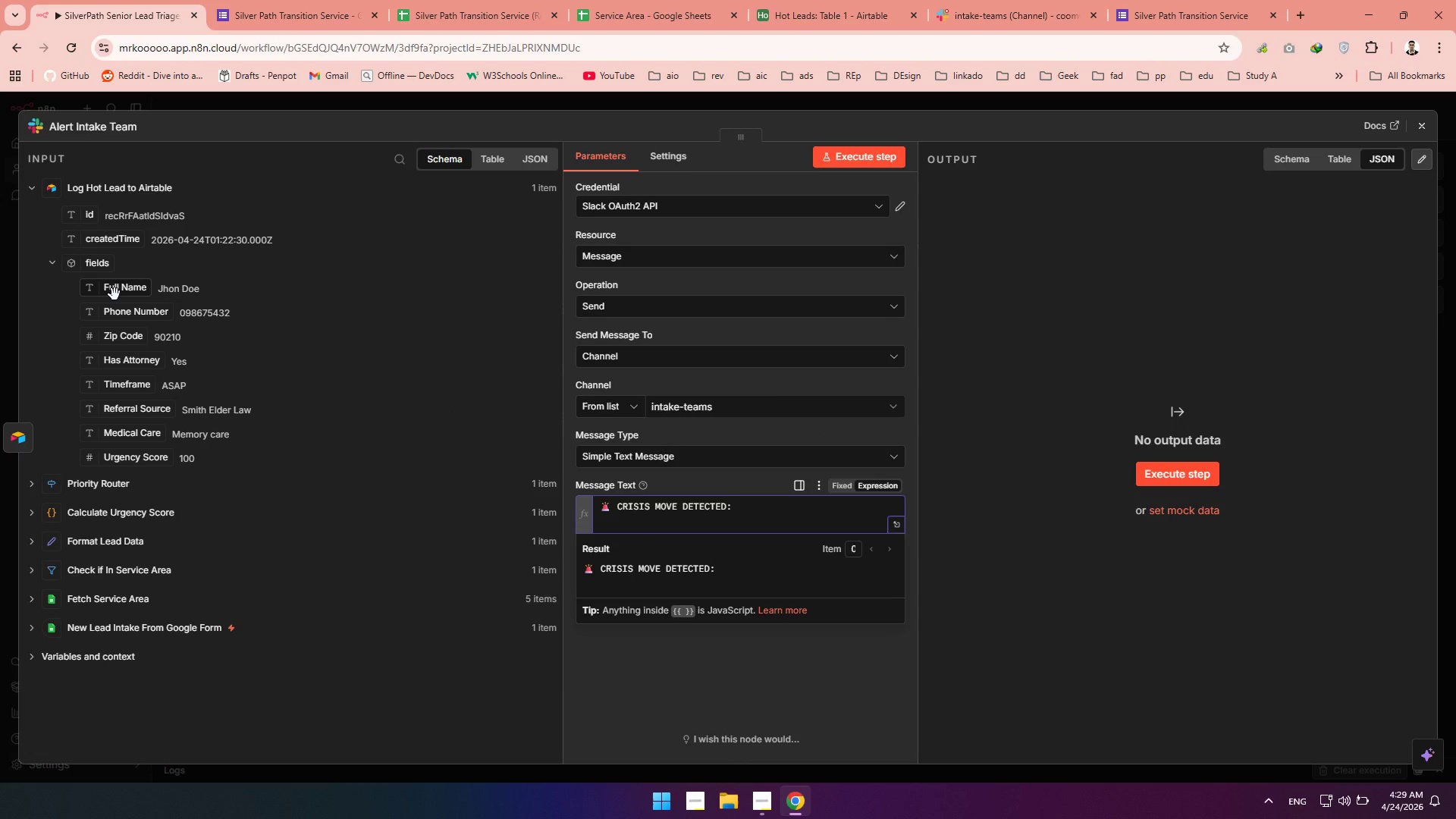 
wait(6.62)
 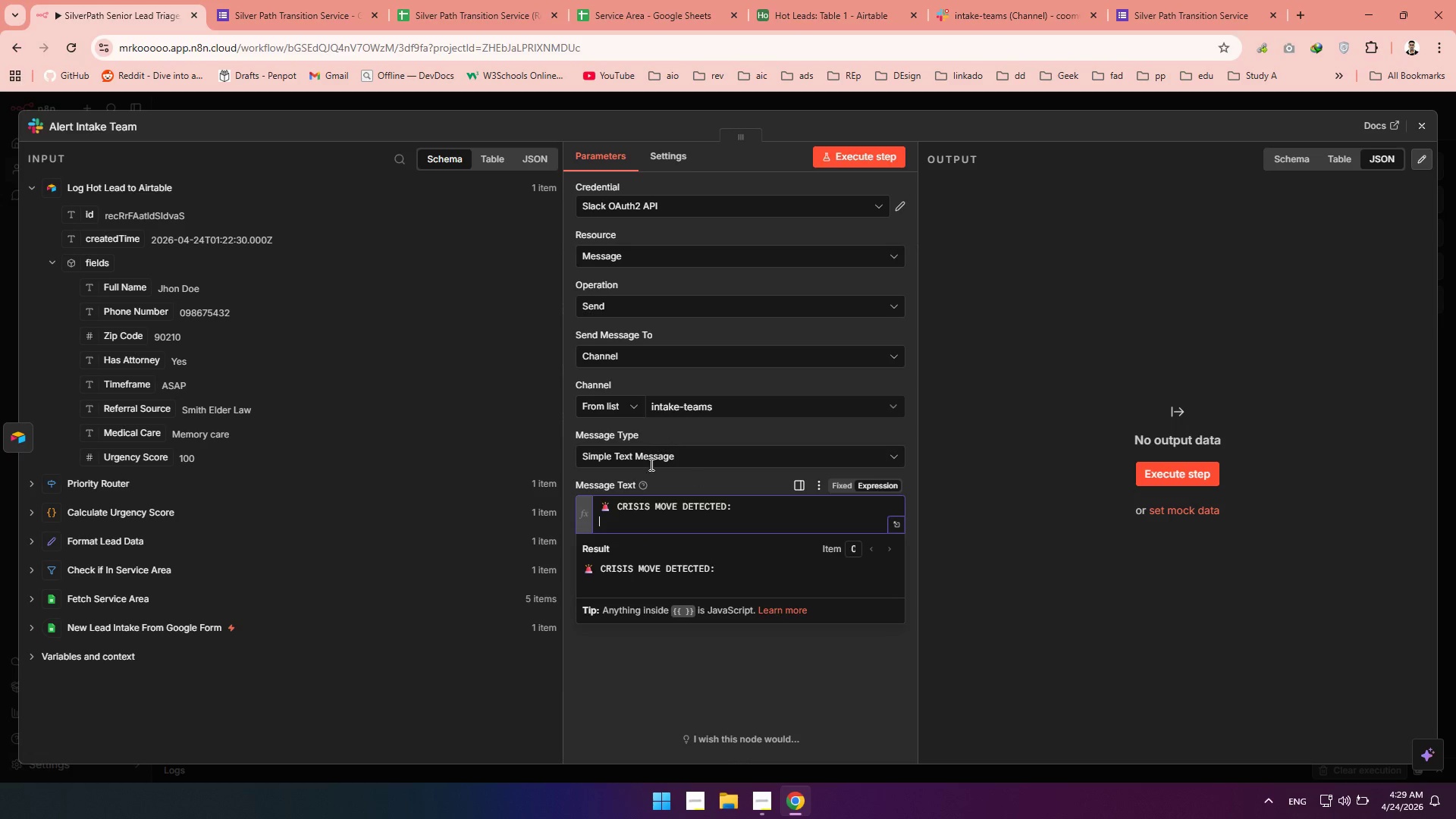 
left_click_drag(start_coordinate=[115, 294], to_coordinate=[761, 509])
 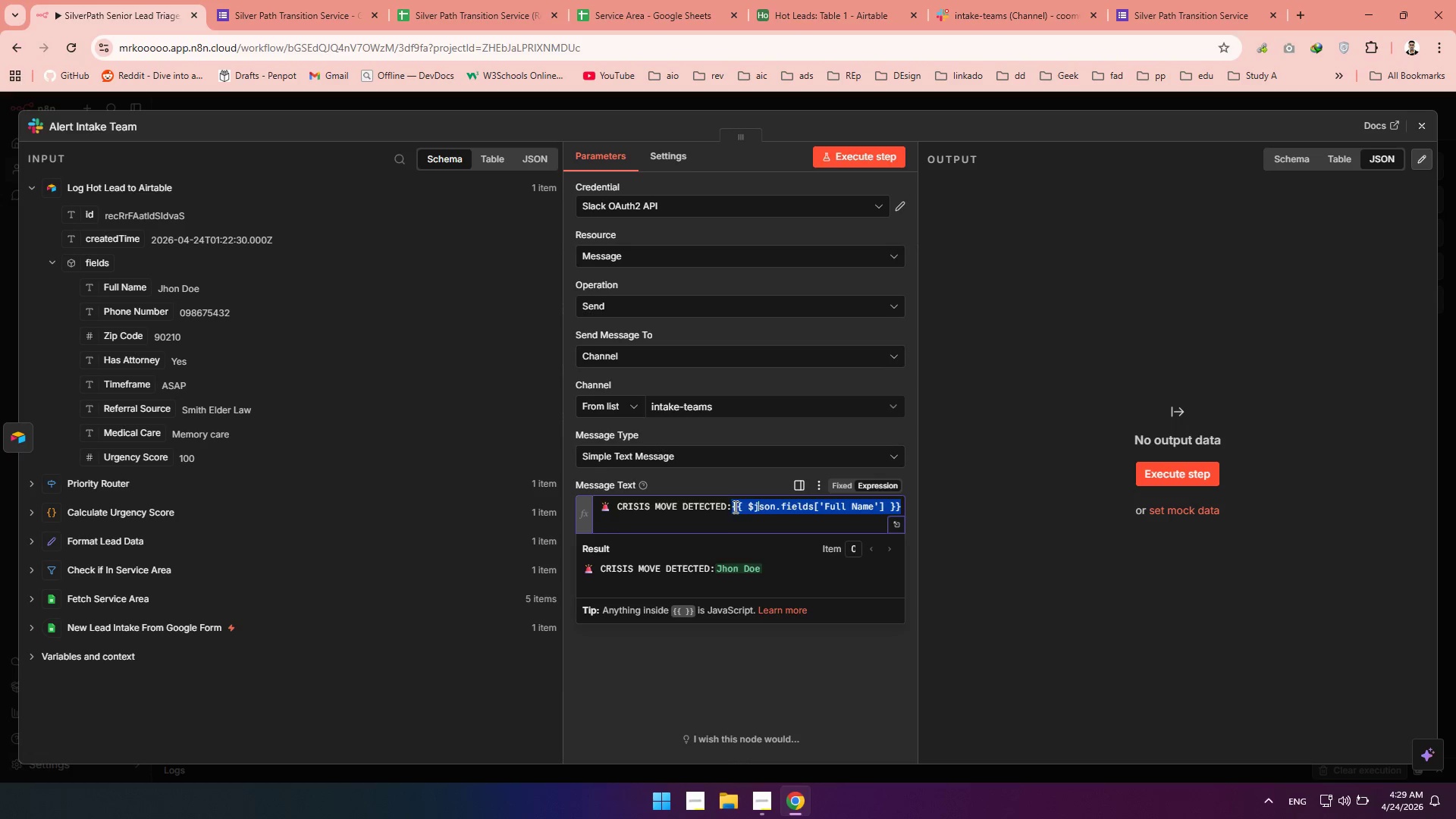 
left_click([734, 509])